 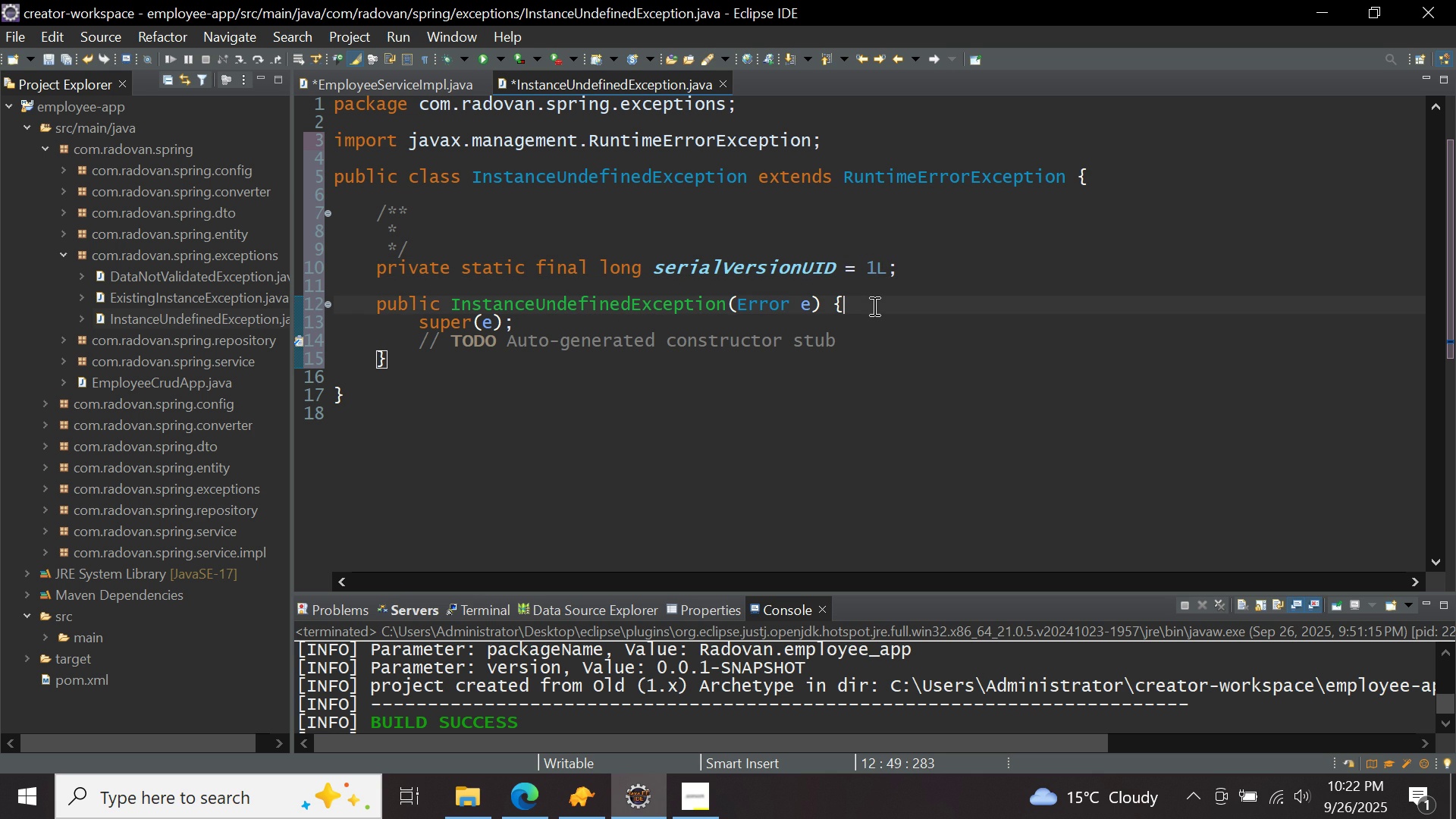 
key(Control+ControlLeft)
 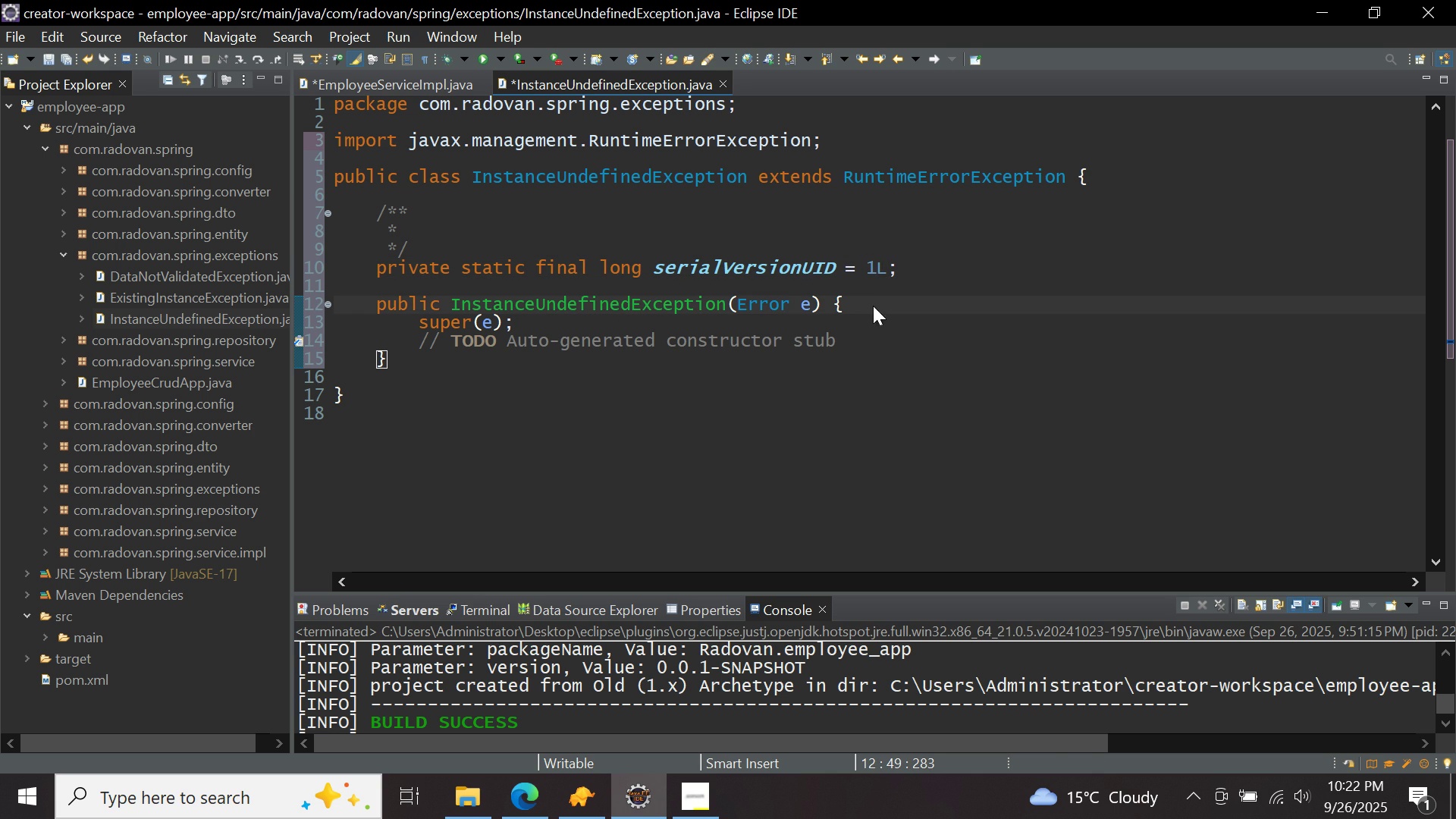 
key(Control+S)
 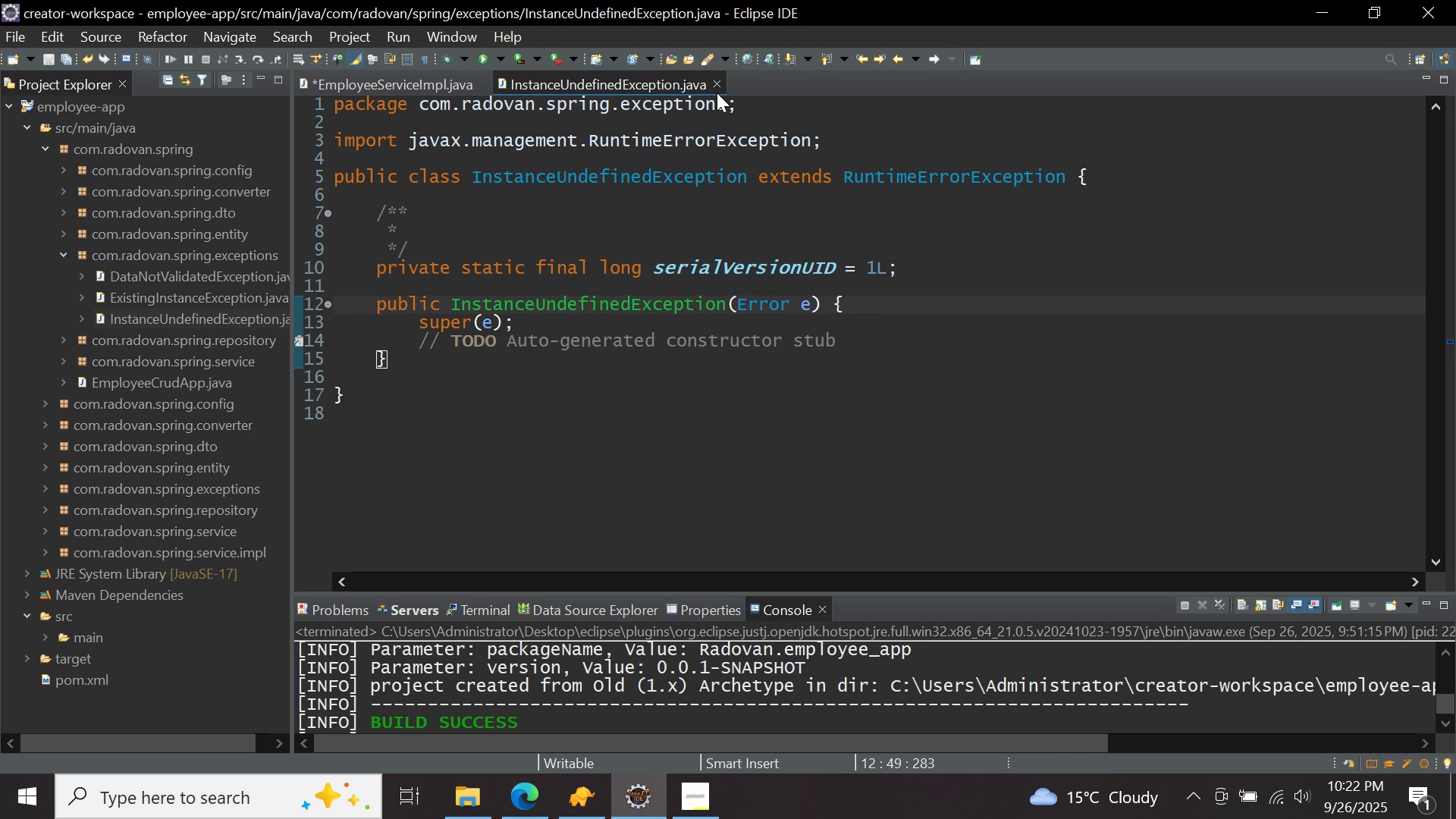 
left_click([717, 89])
 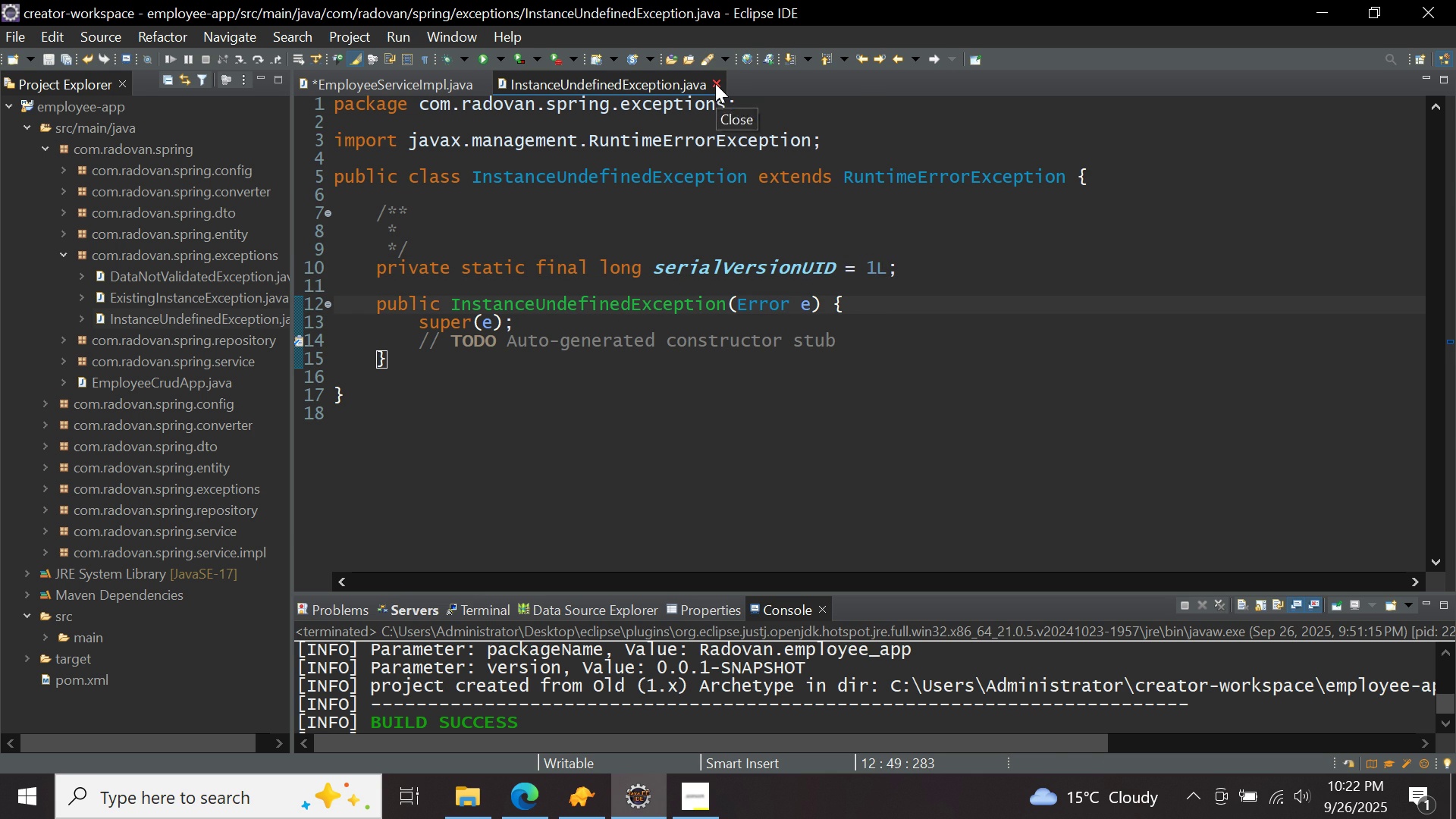 
left_click([715, 83])
 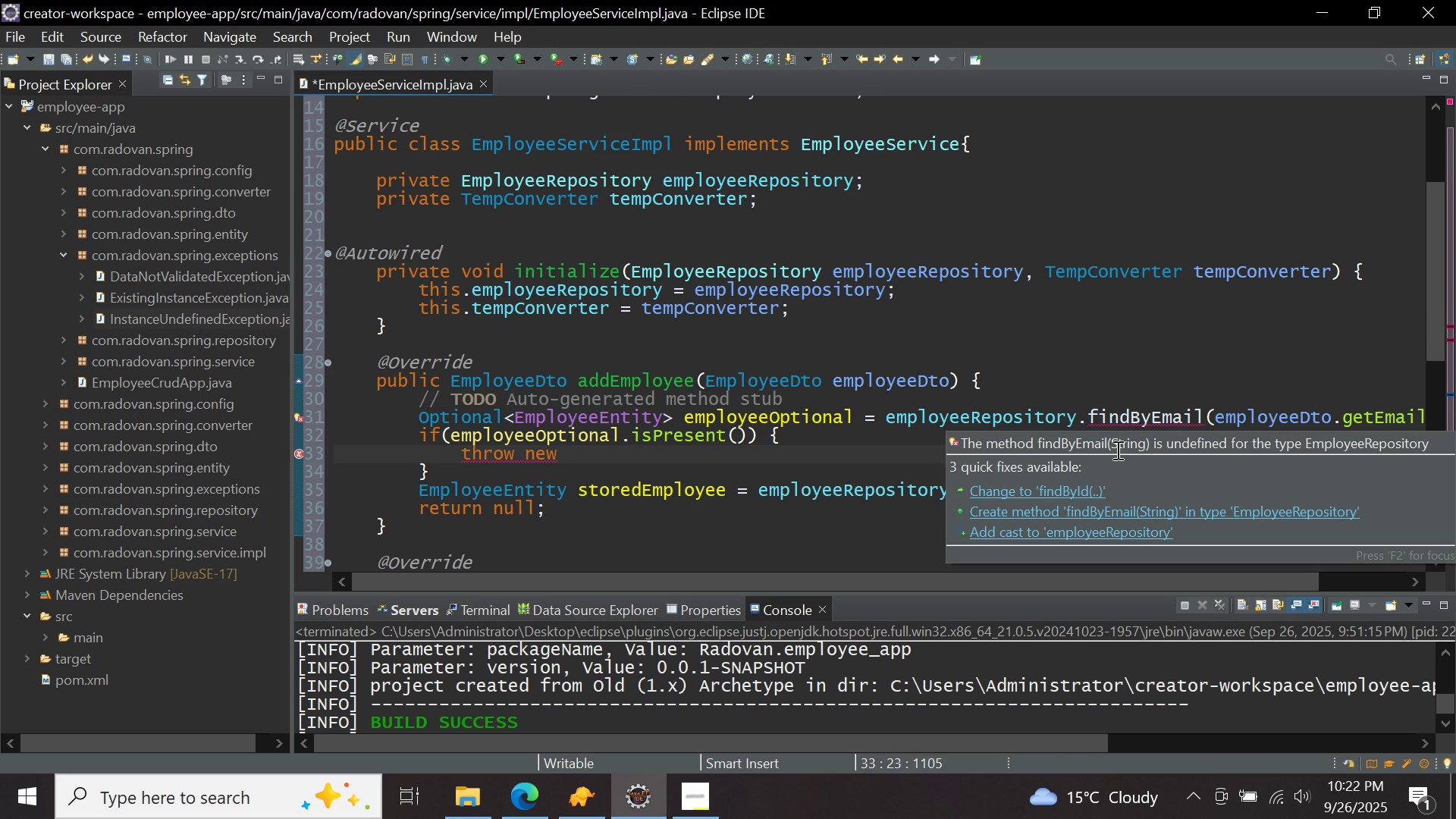 
wait(5.12)
 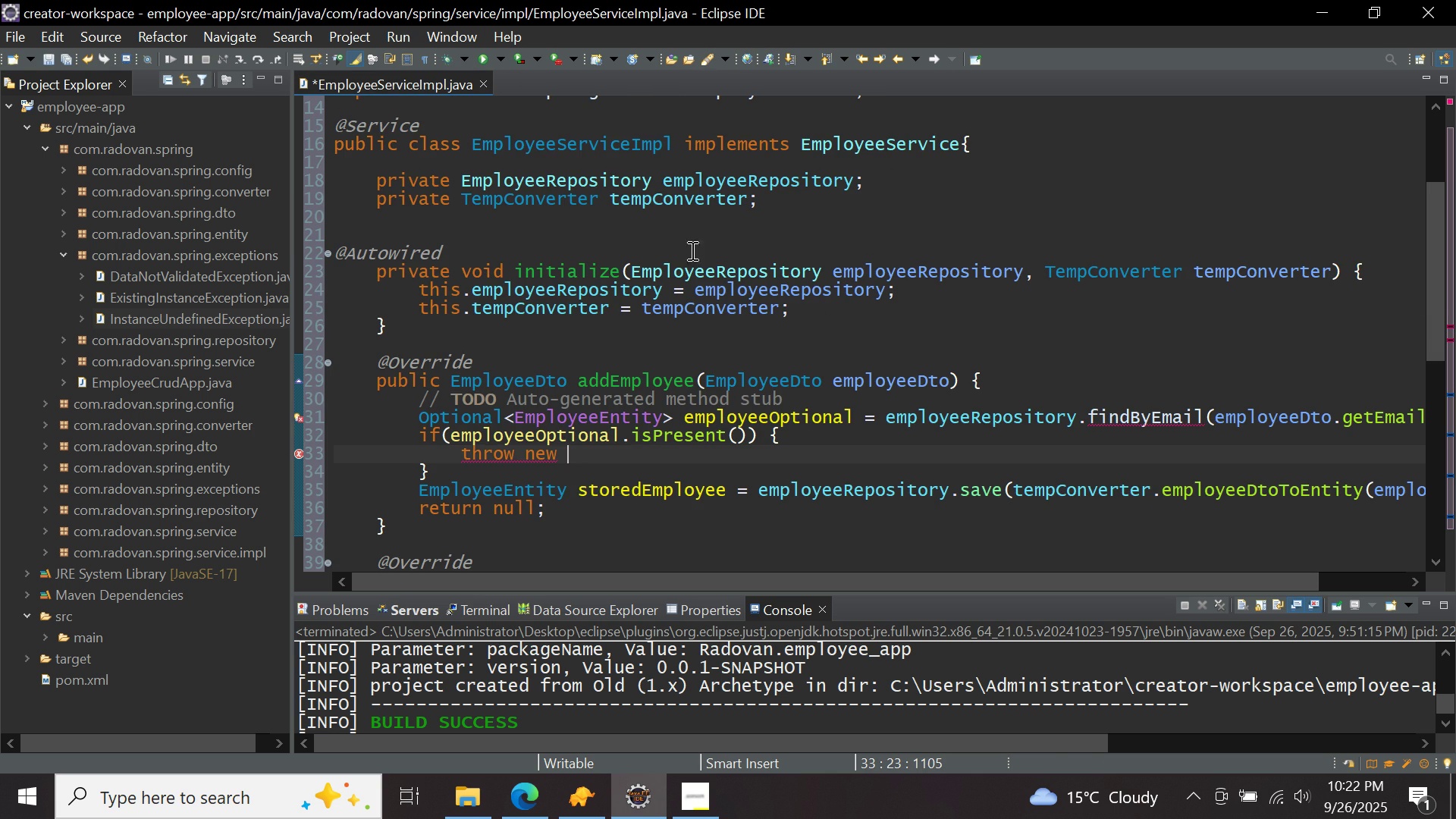 
left_click([1097, 507])
 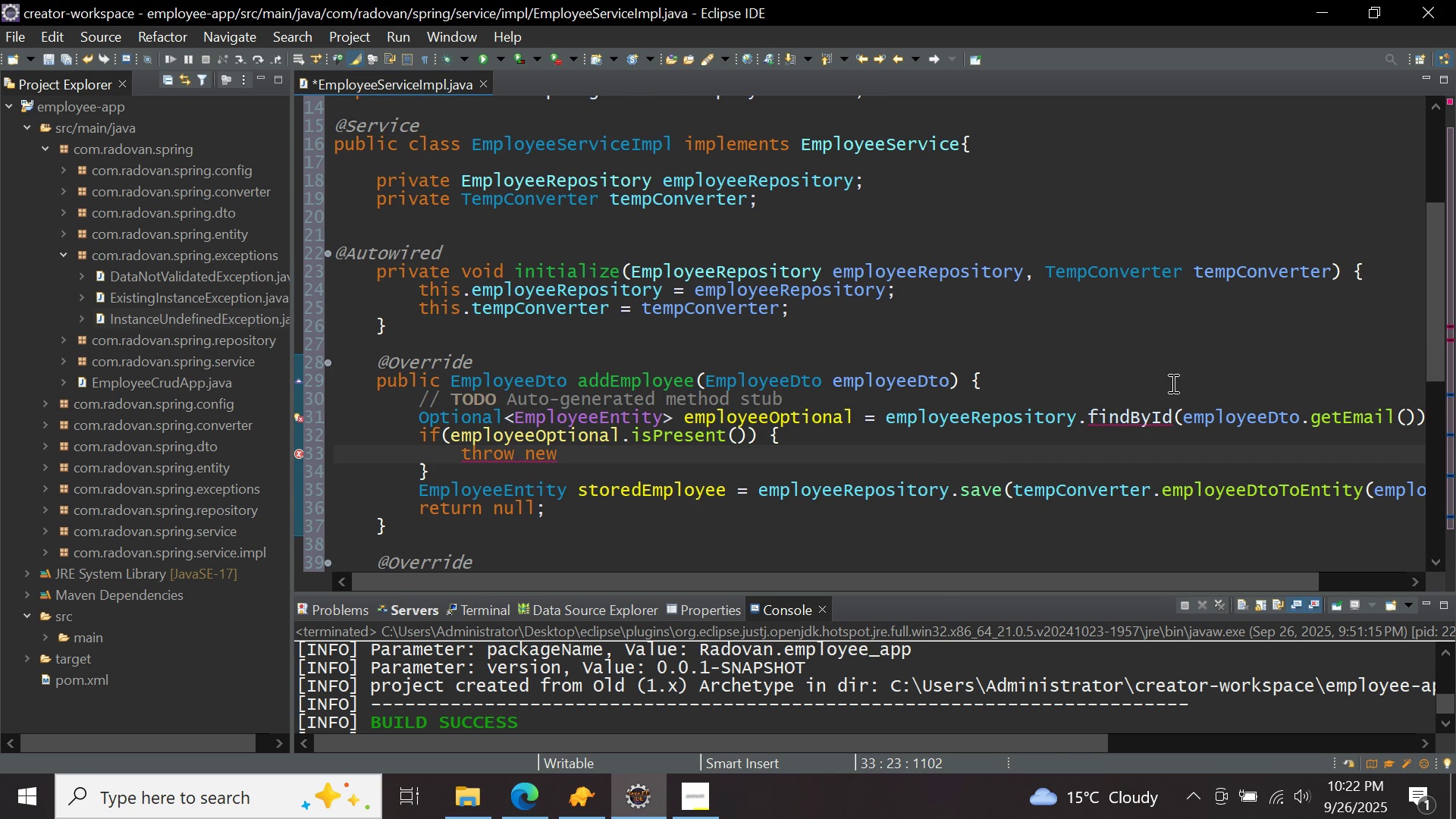 
left_click([1171, 419])
 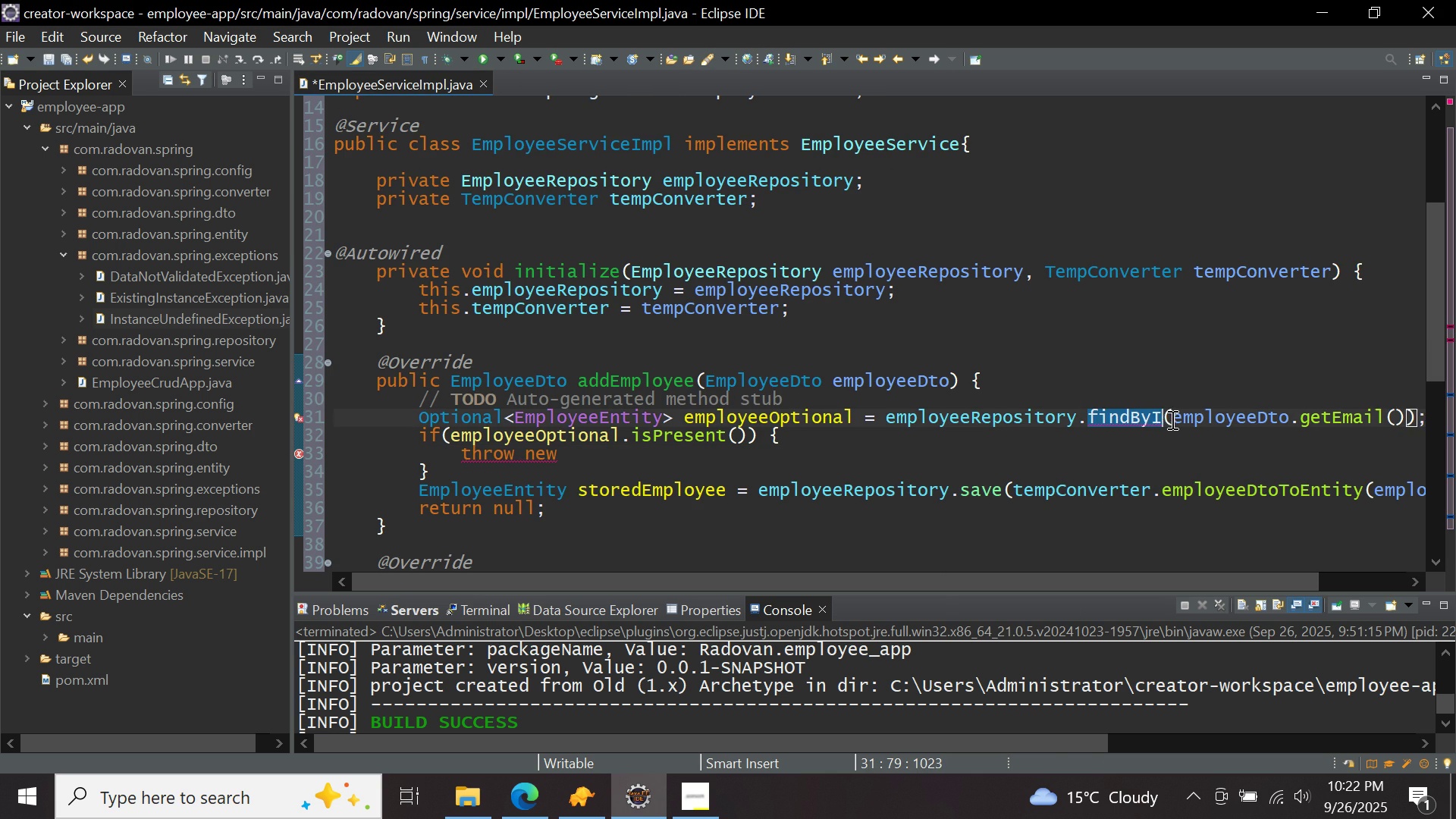 
key(Backspace)
key(Backspace)
type(Email)
 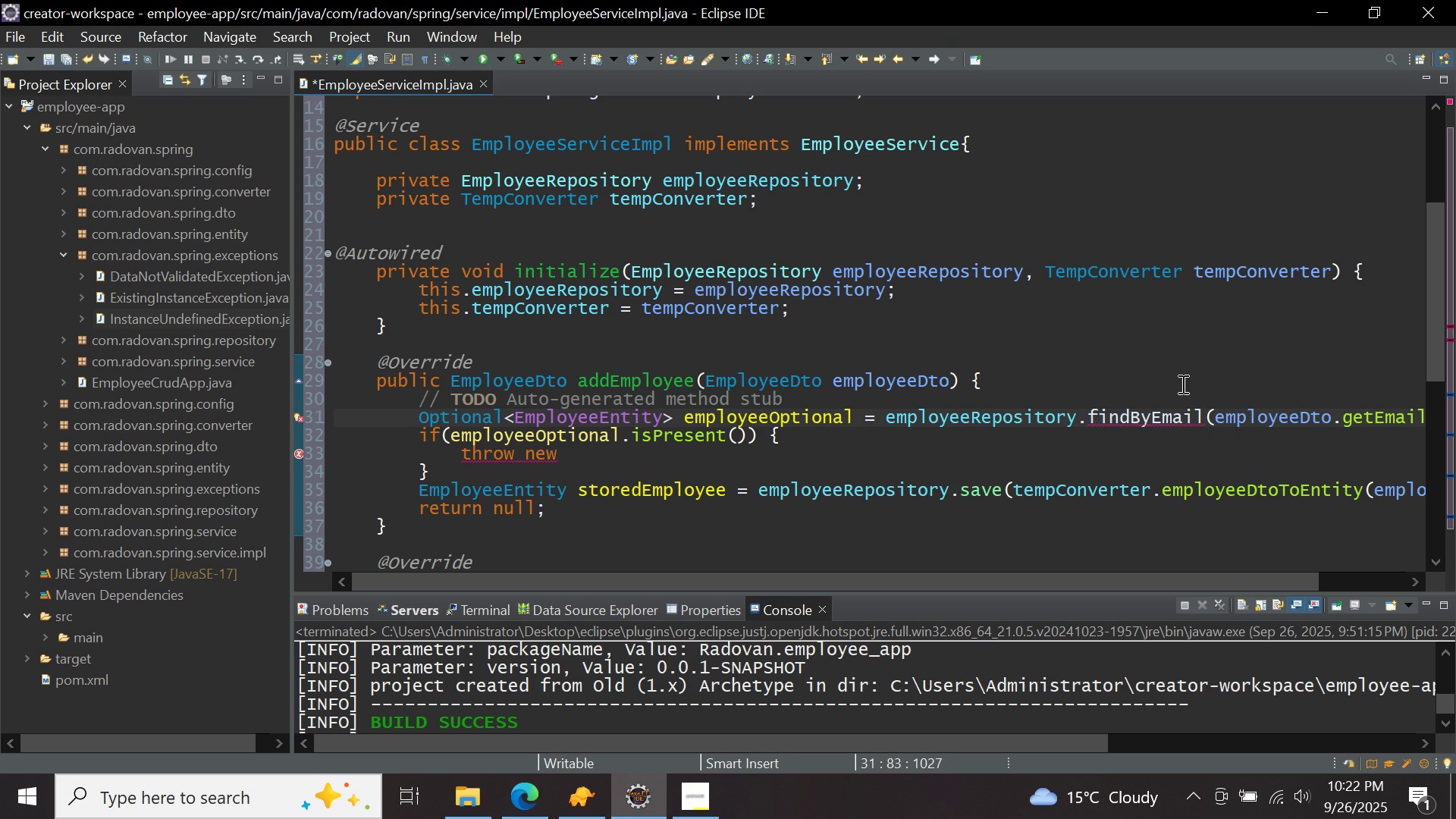 
mouse_move([1166, 424])
 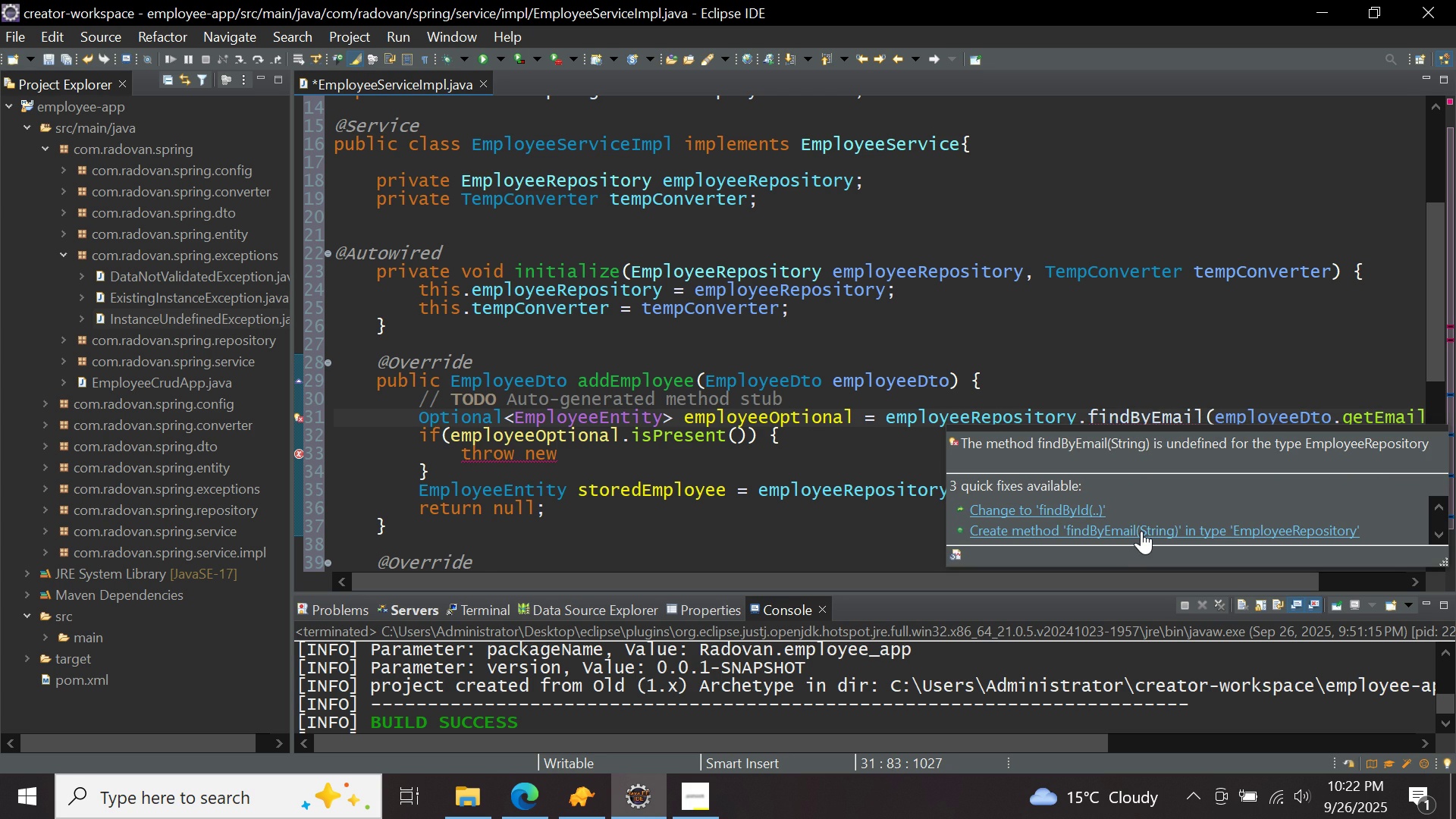 
left_click([1141, 531])
 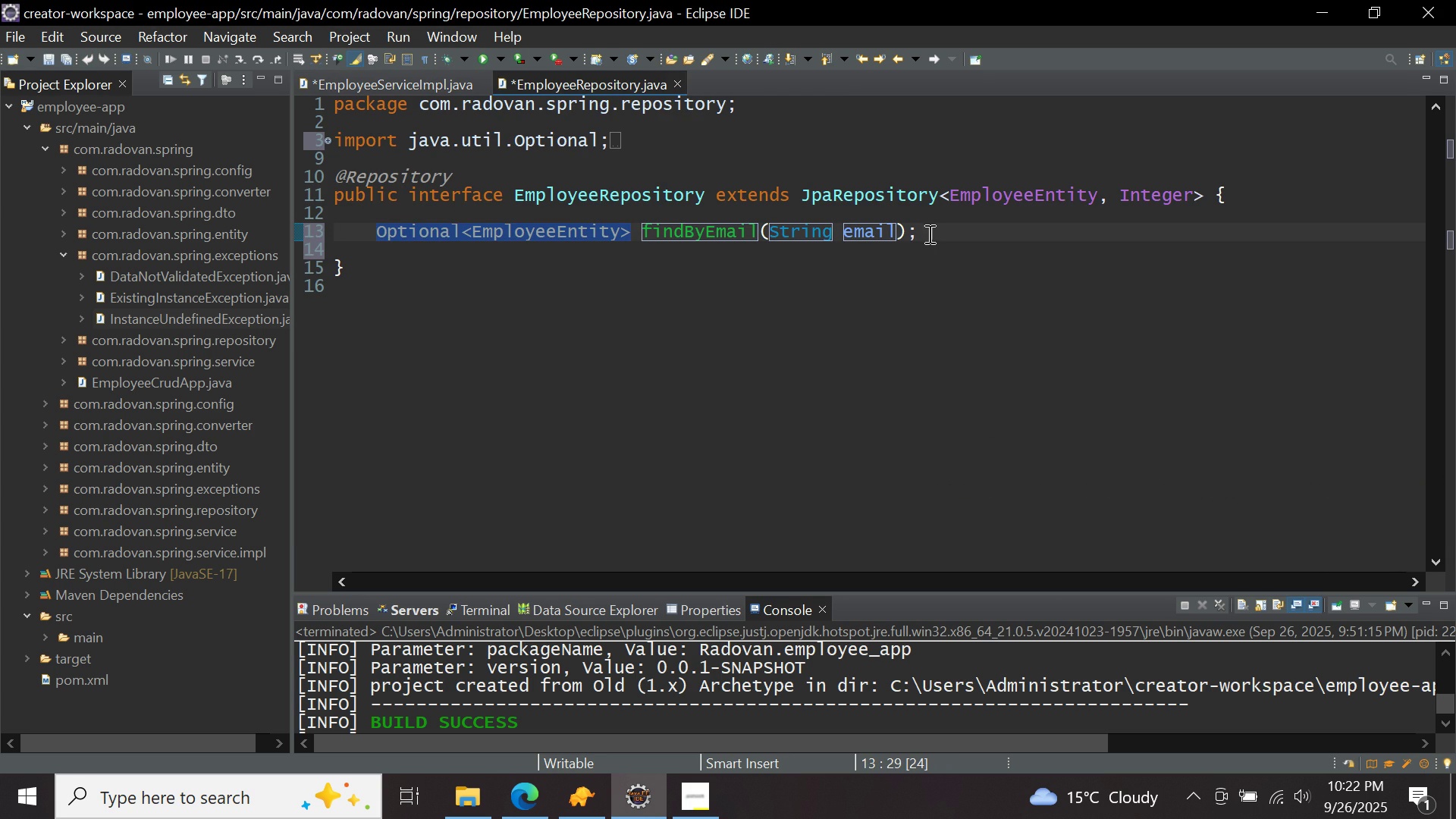 
left_click([929, 226])
 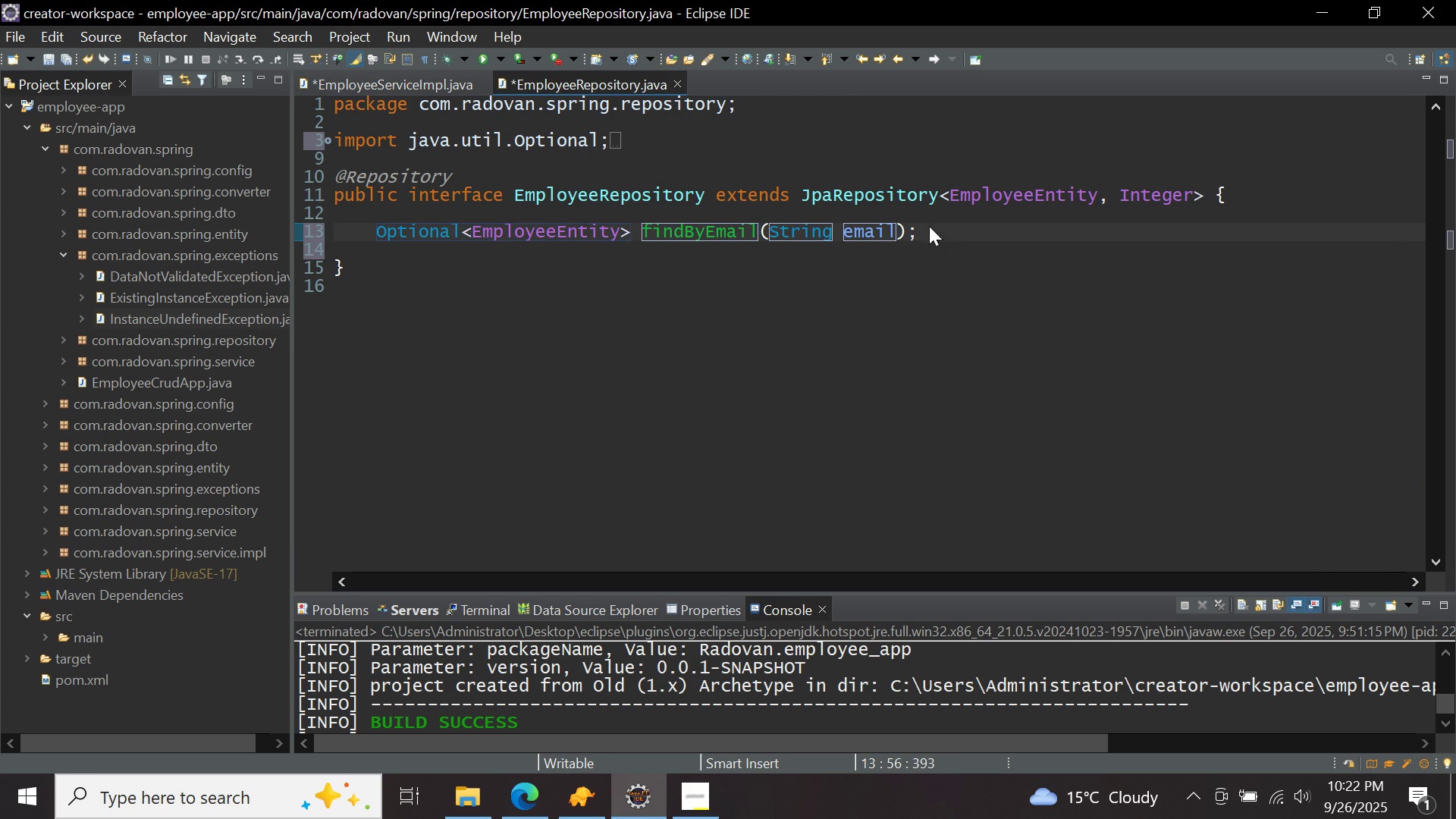 
key(Control+ControlLeft)
 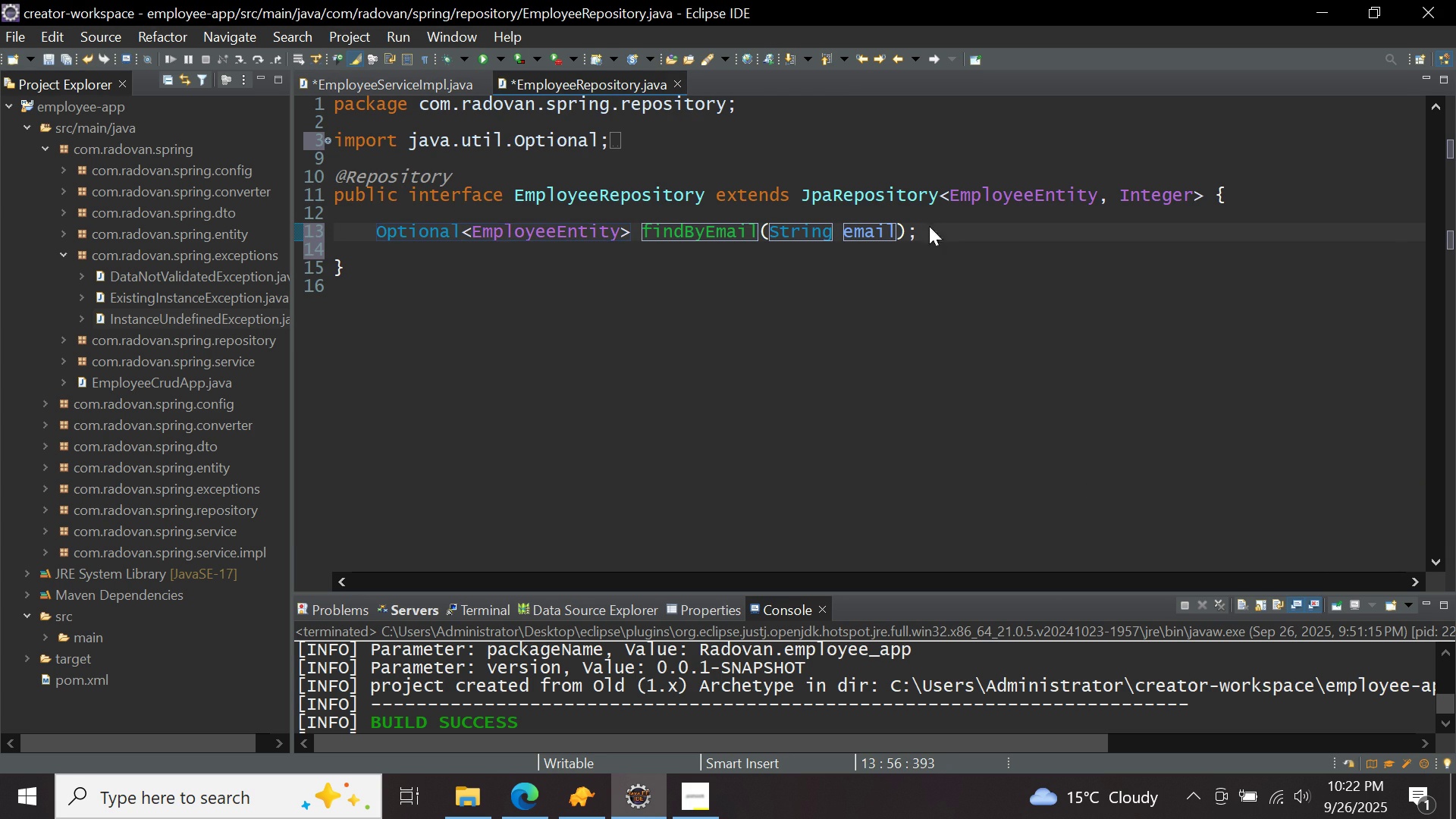 
key(Control+S)
 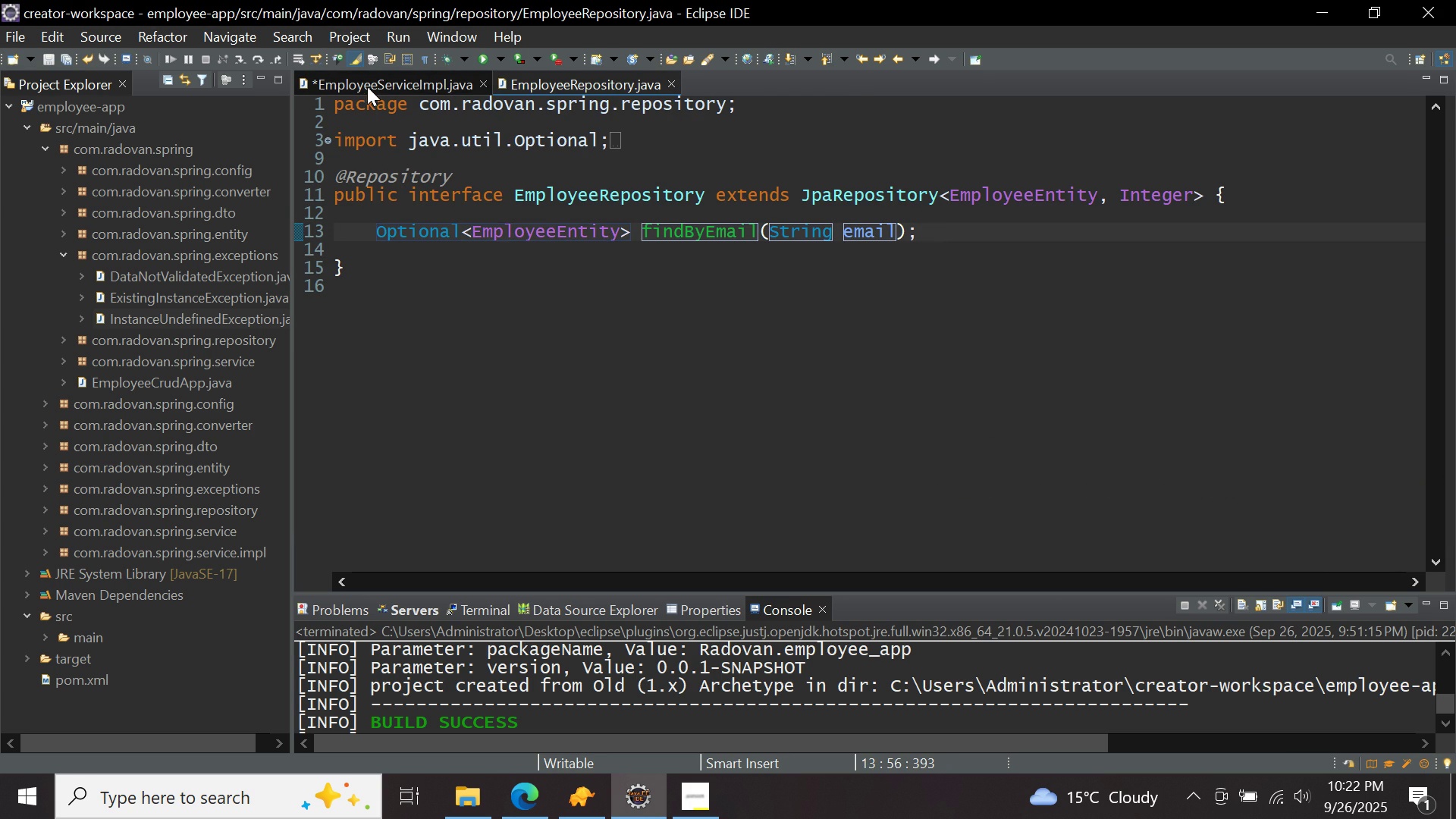 
left_click([368, 86])
 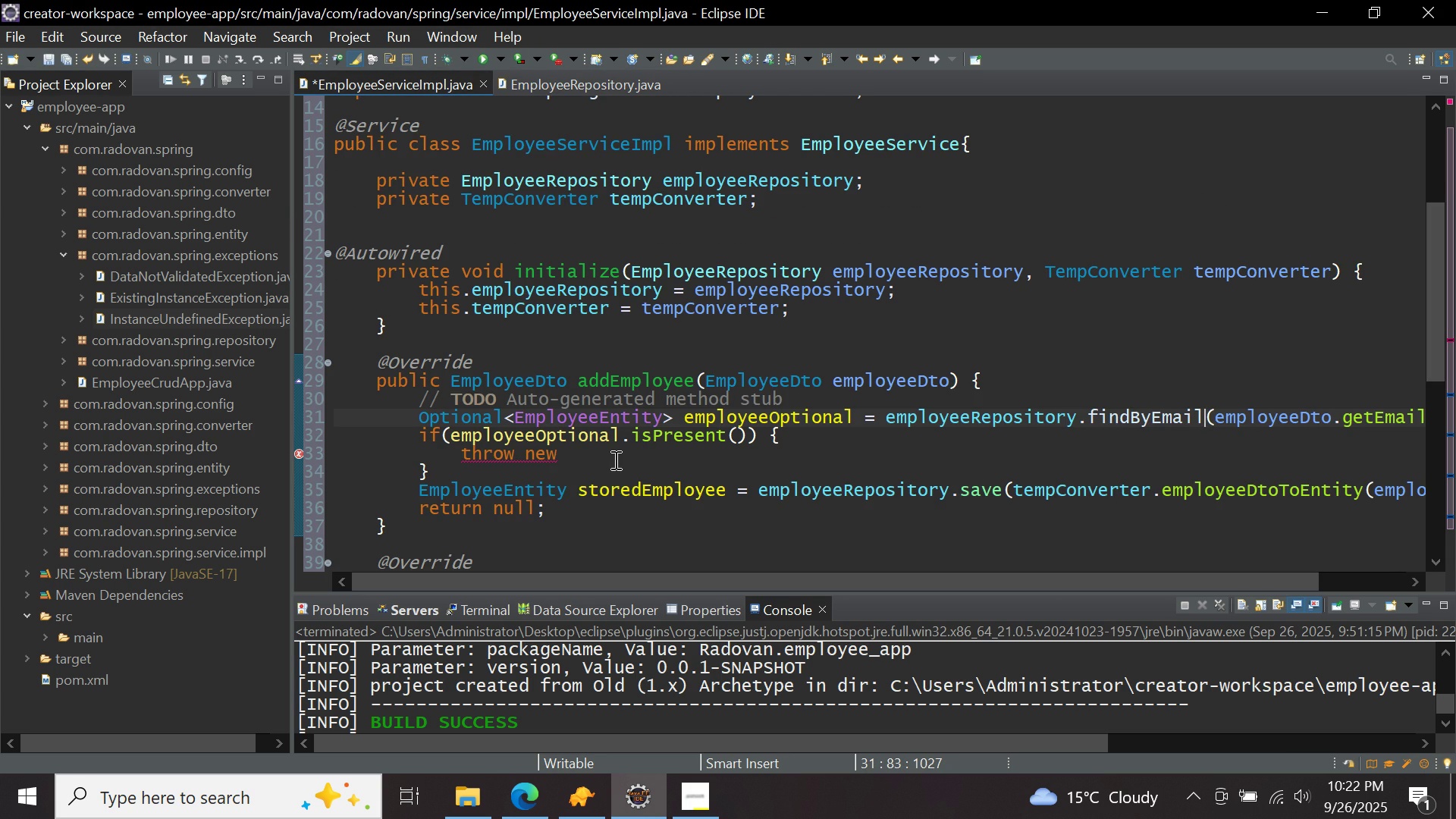 
left_click([613, 460])
 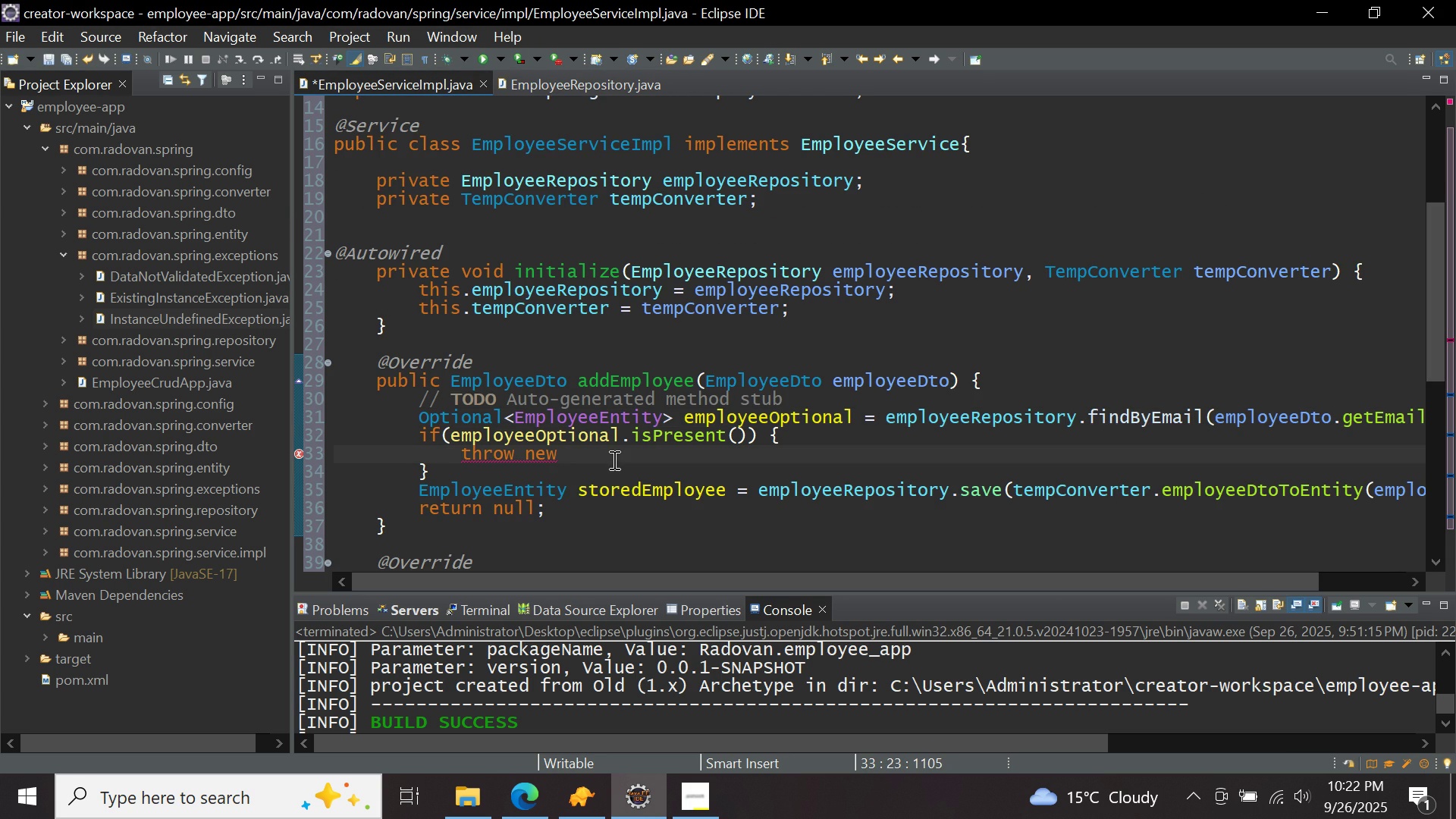 
type(exist)
 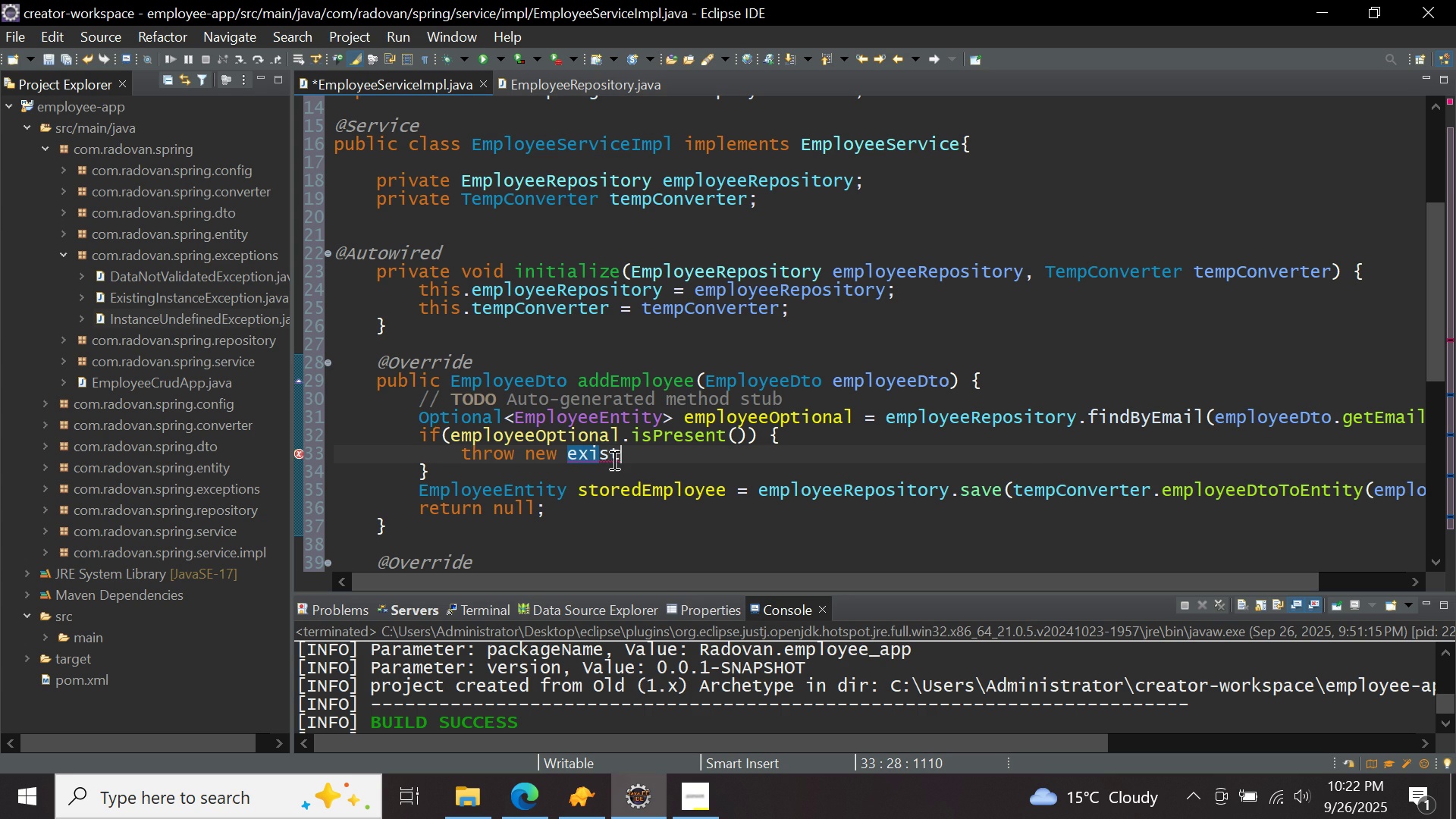 
key(Control+ControlLeft)
 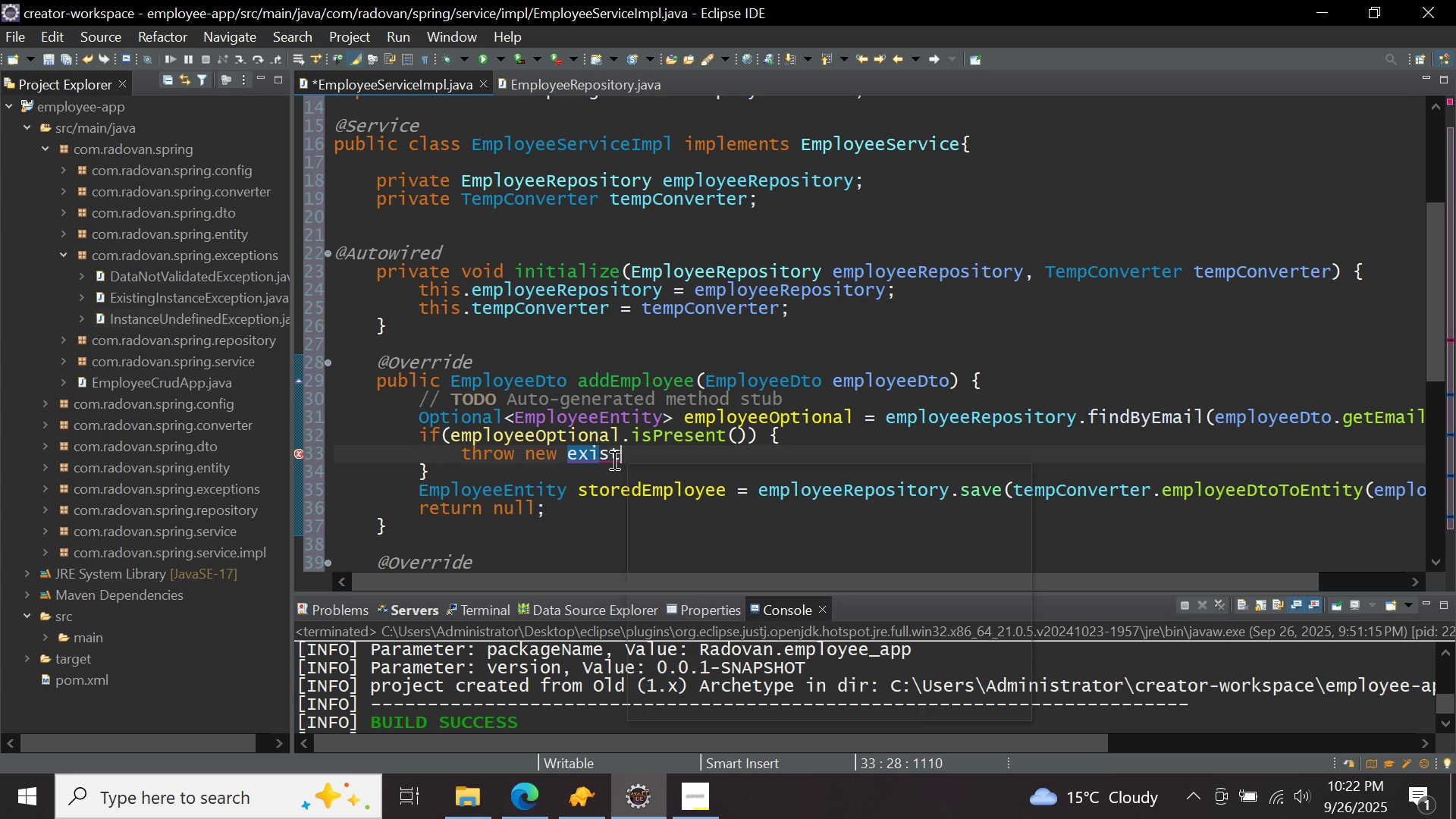 
key(Control+Space)
 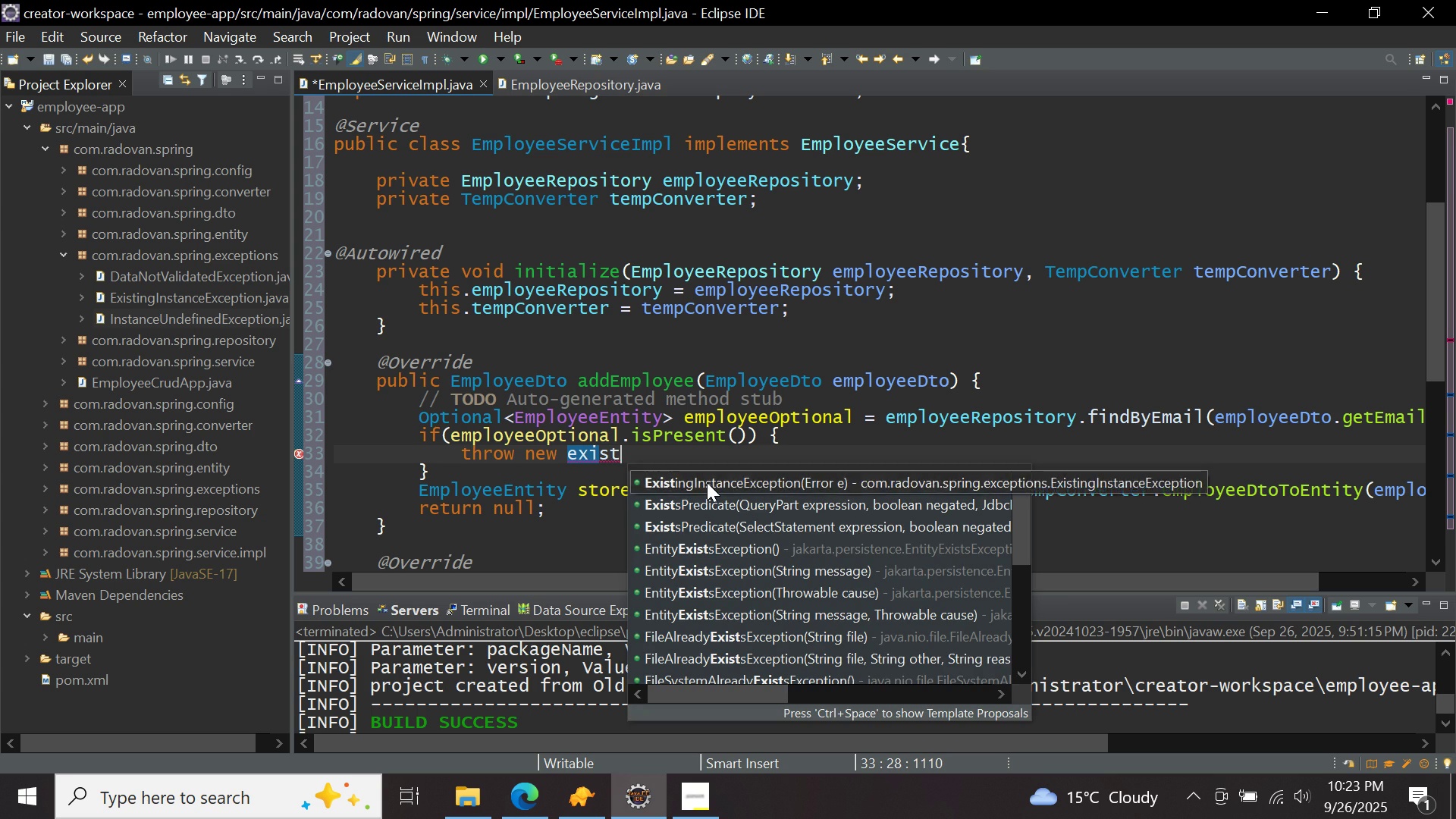 
double_click([707, 482])
 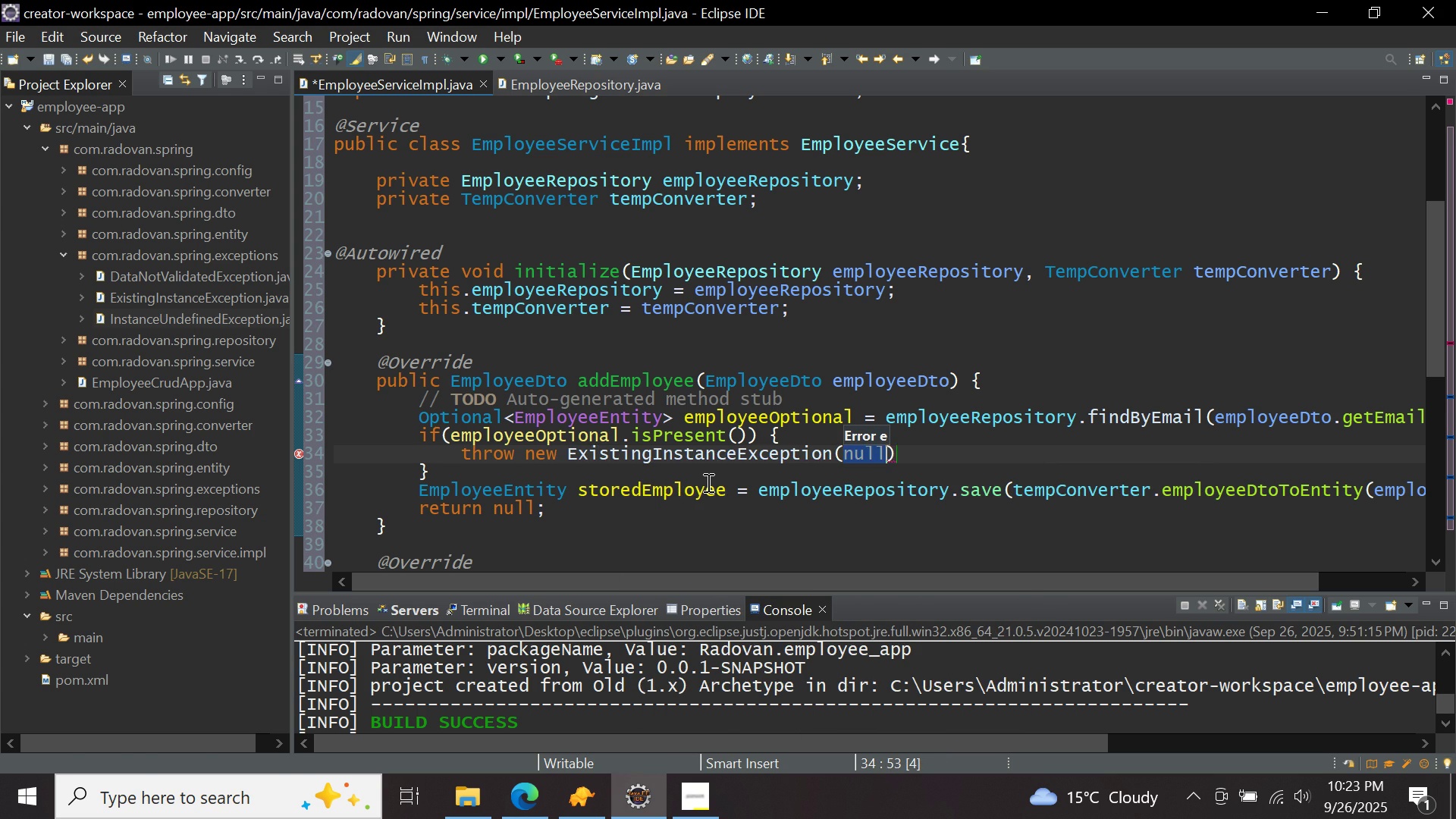 
key(Backspace)
type(new Error("This email exists already!)